 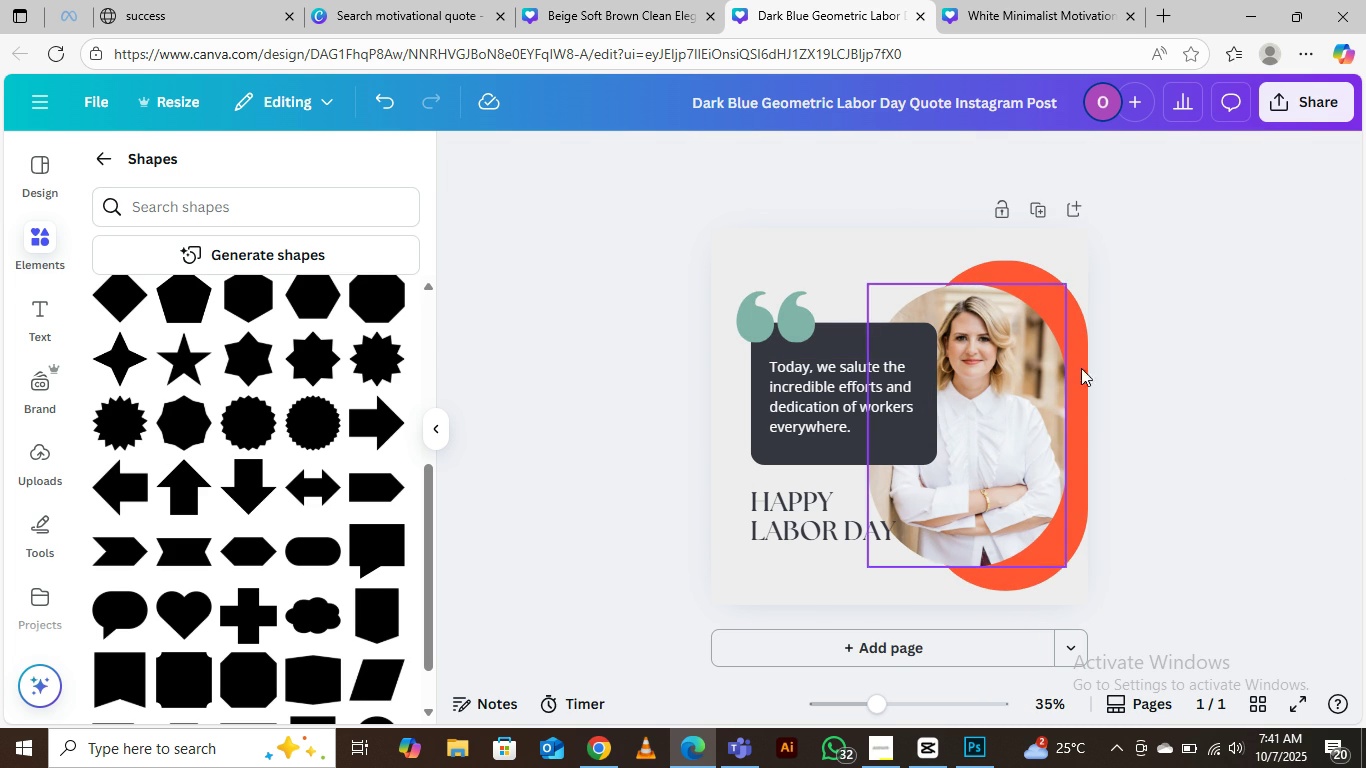 
left_click([792, 504])
 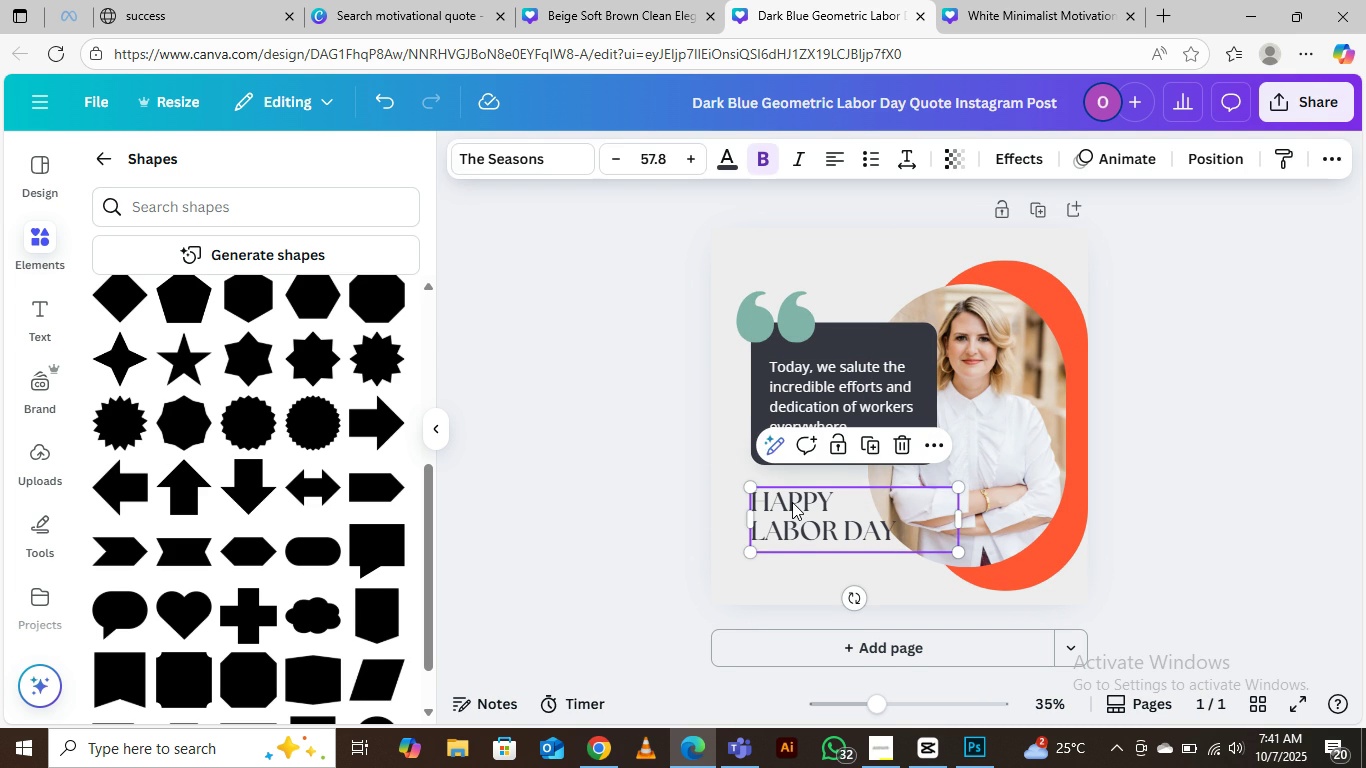 
key(Delete)
 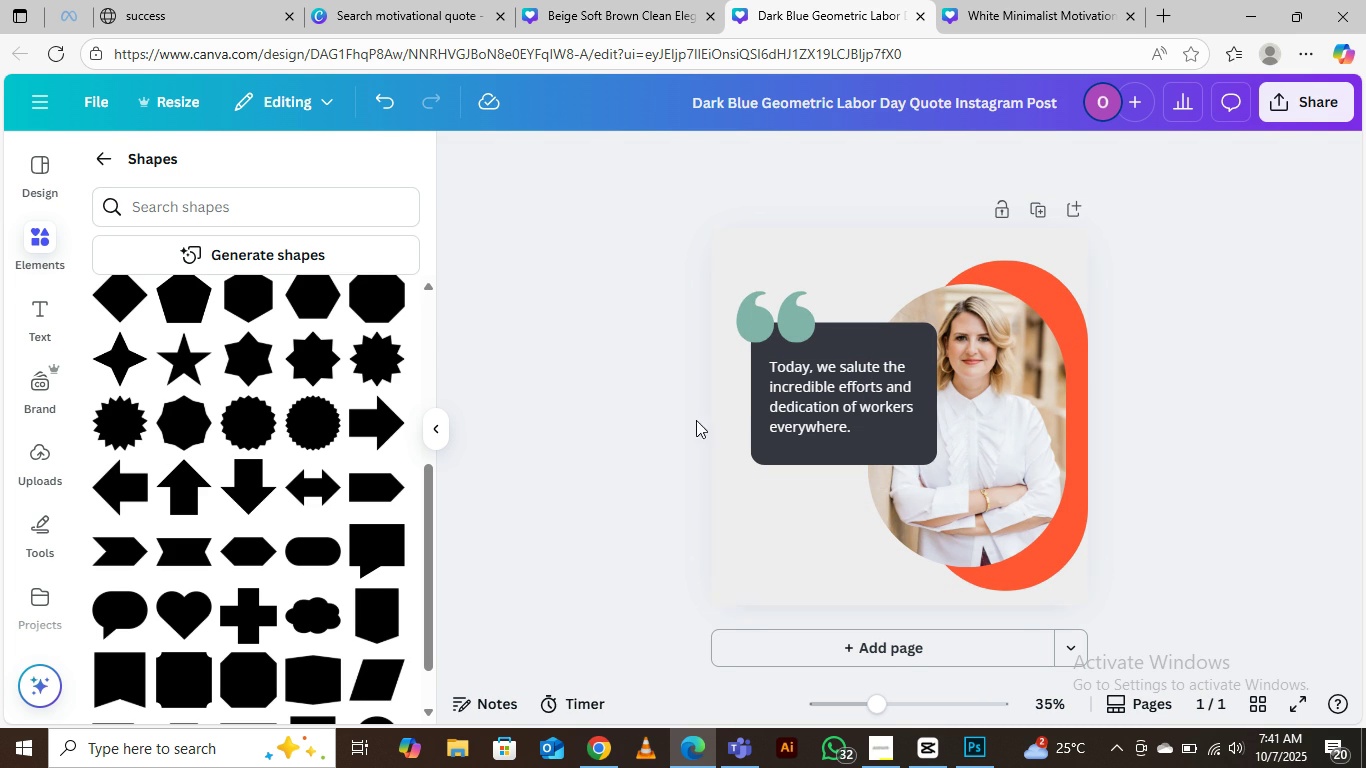 
mouse_move([823, 321])
 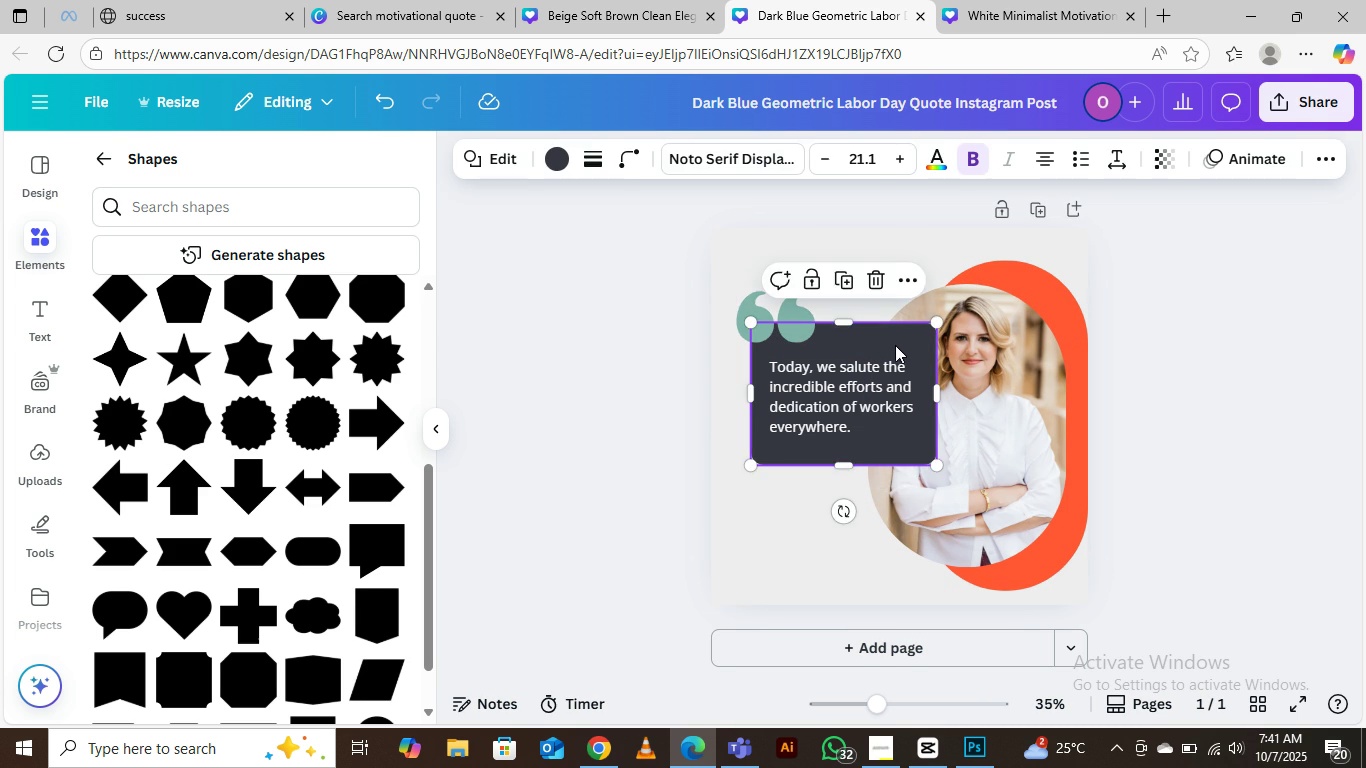 
left_click([896, 336])